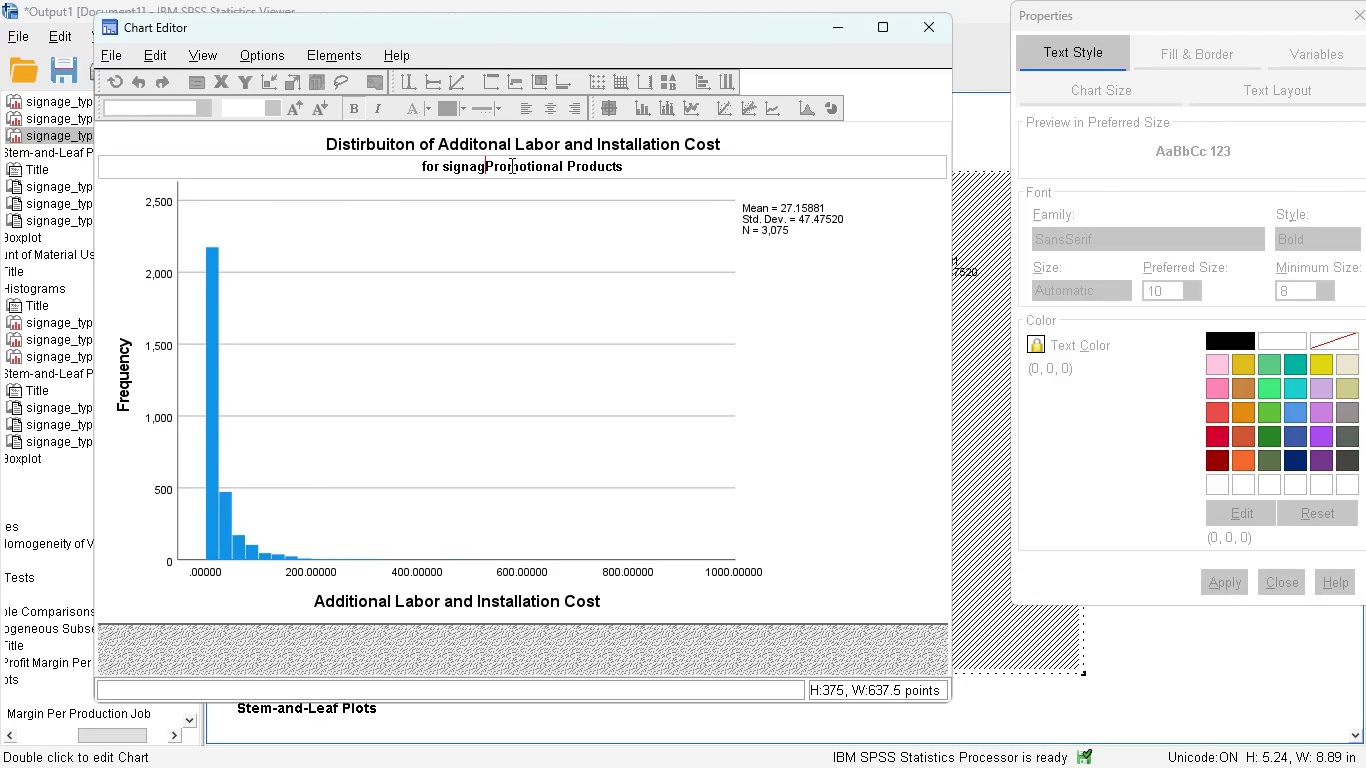 
key(Backspace)
 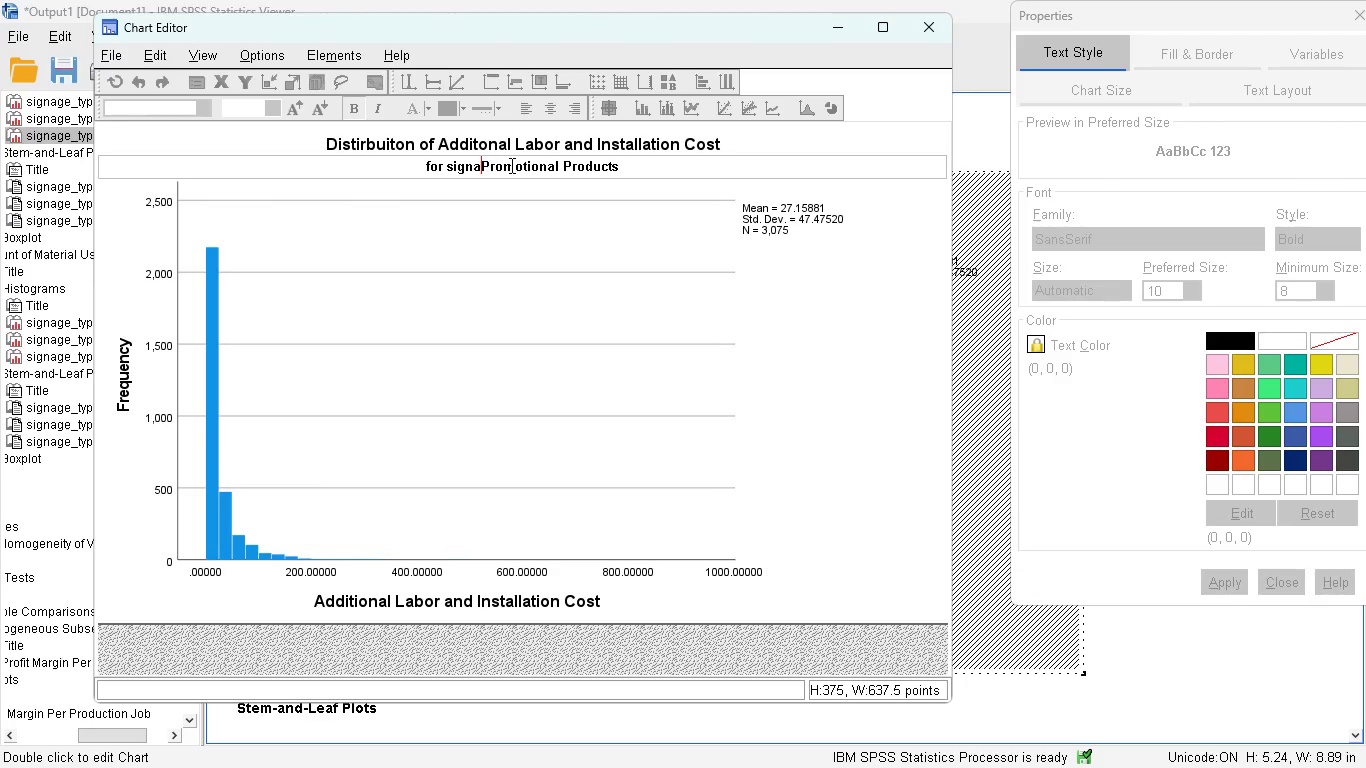 
key(Backspace)
 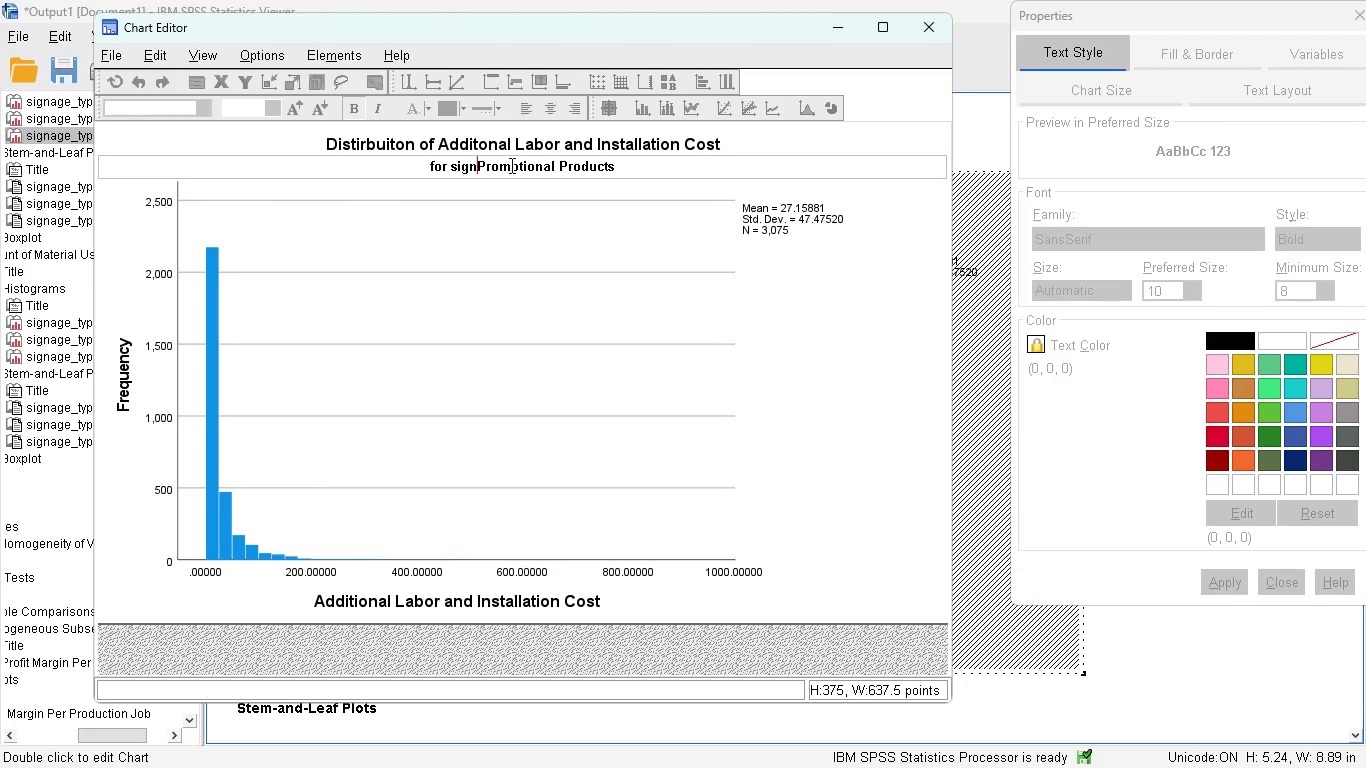 
key(Backspace)
 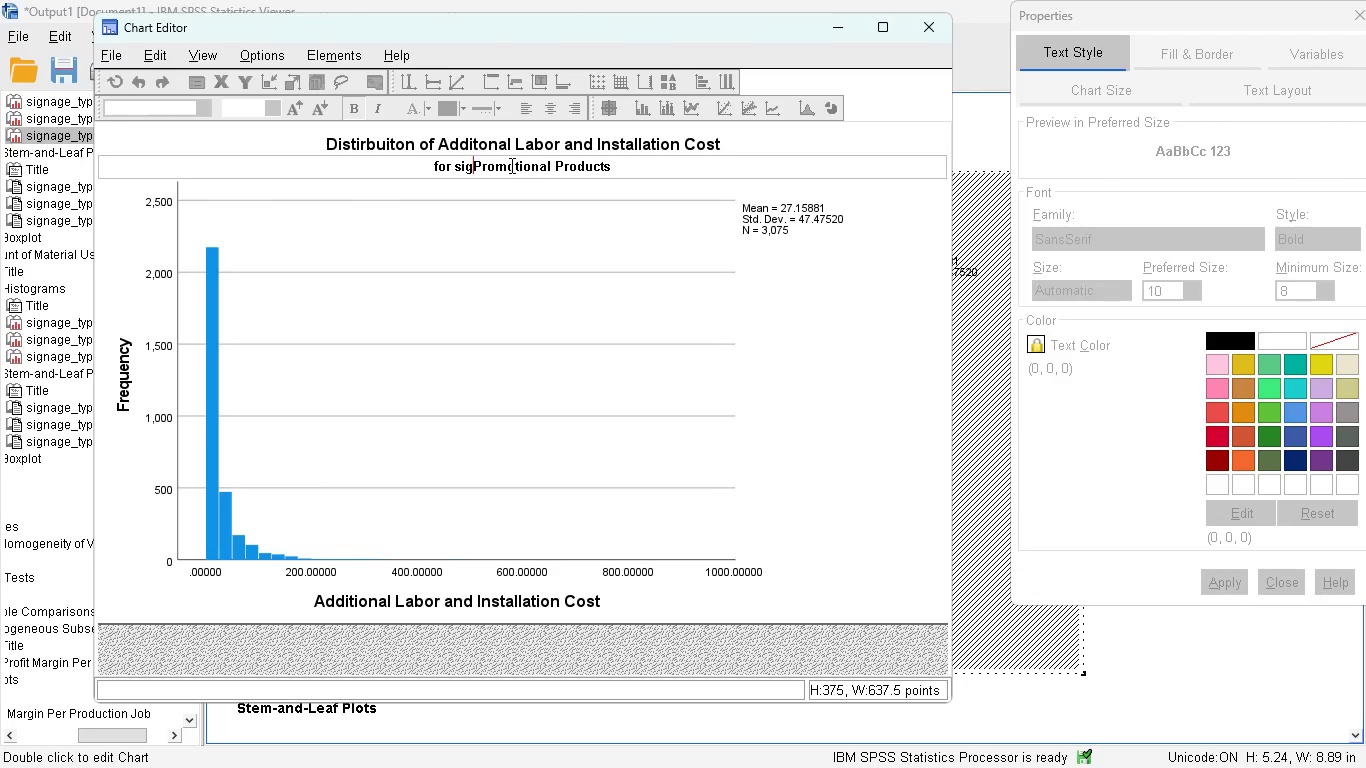 
key(Backspace)
 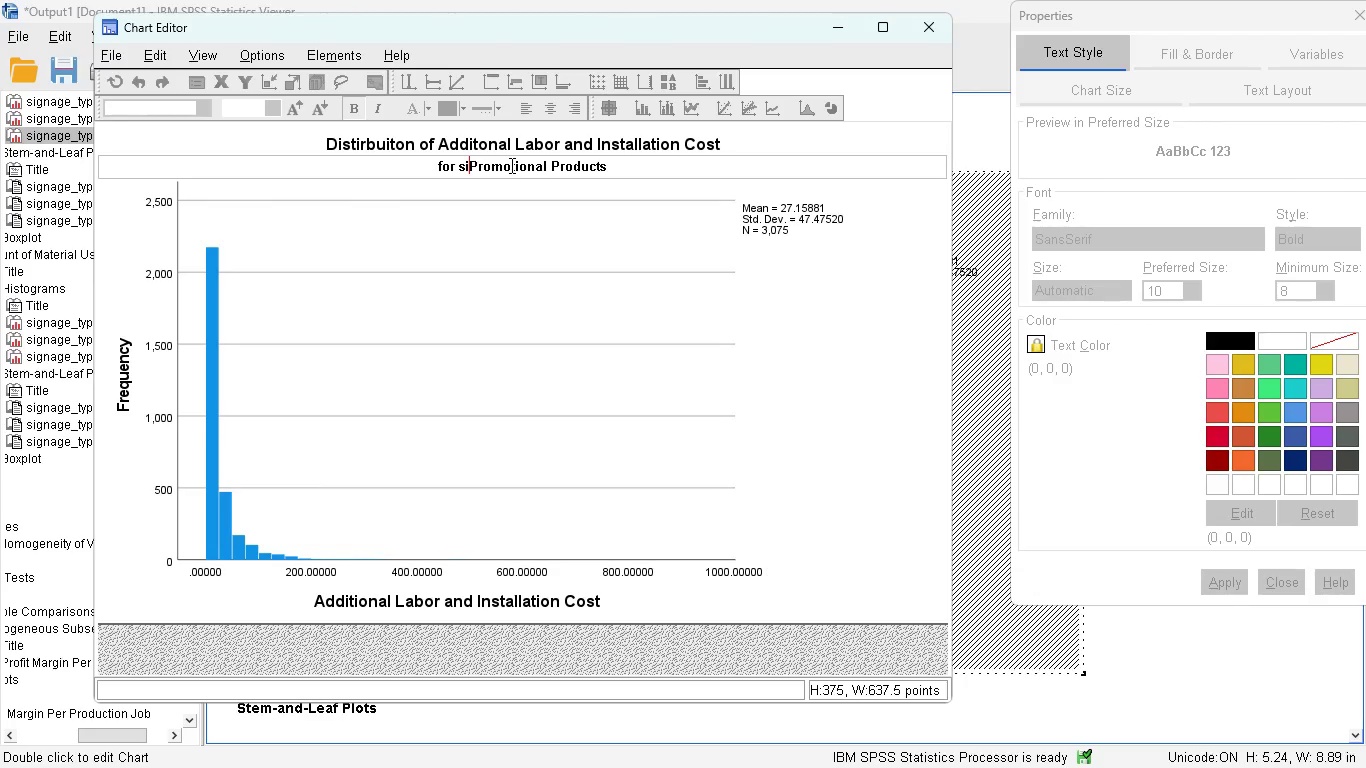 
key(Backspace)
 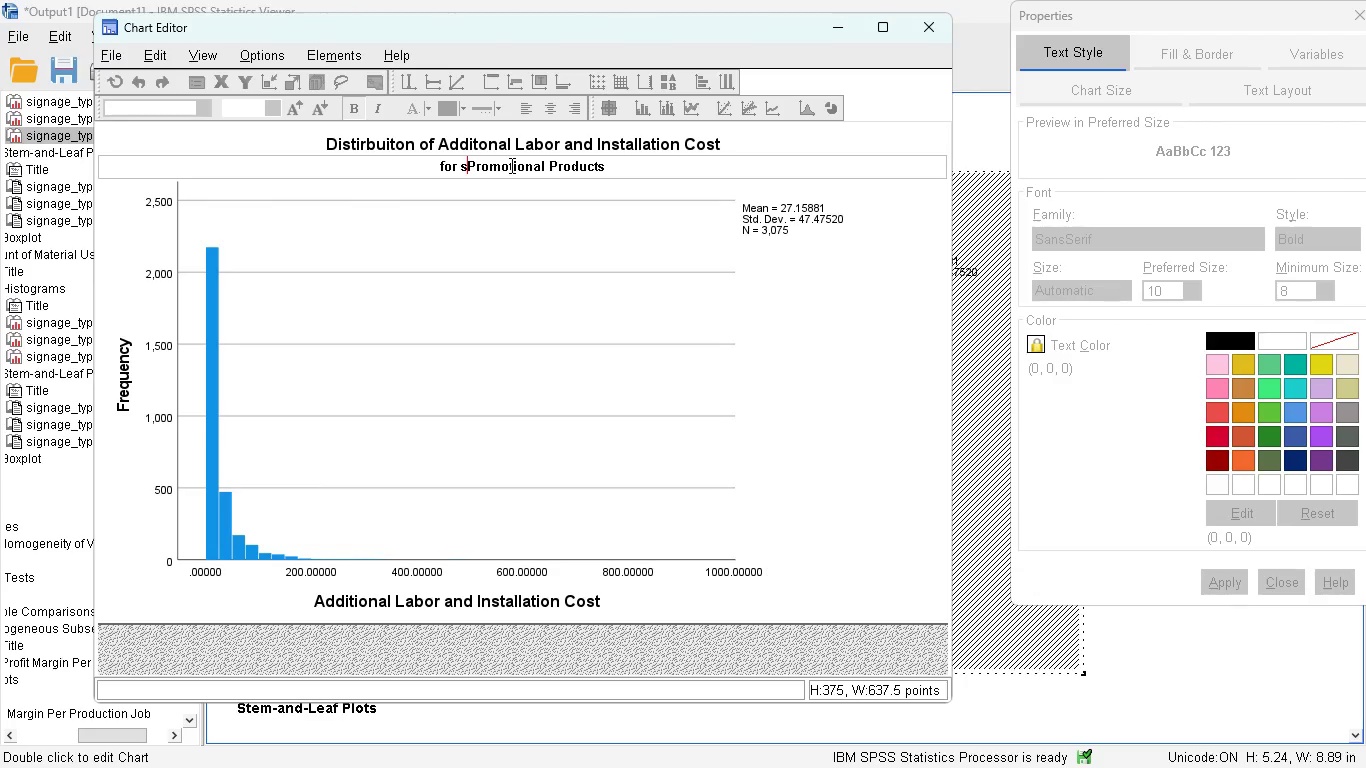 
key(Backspace)
 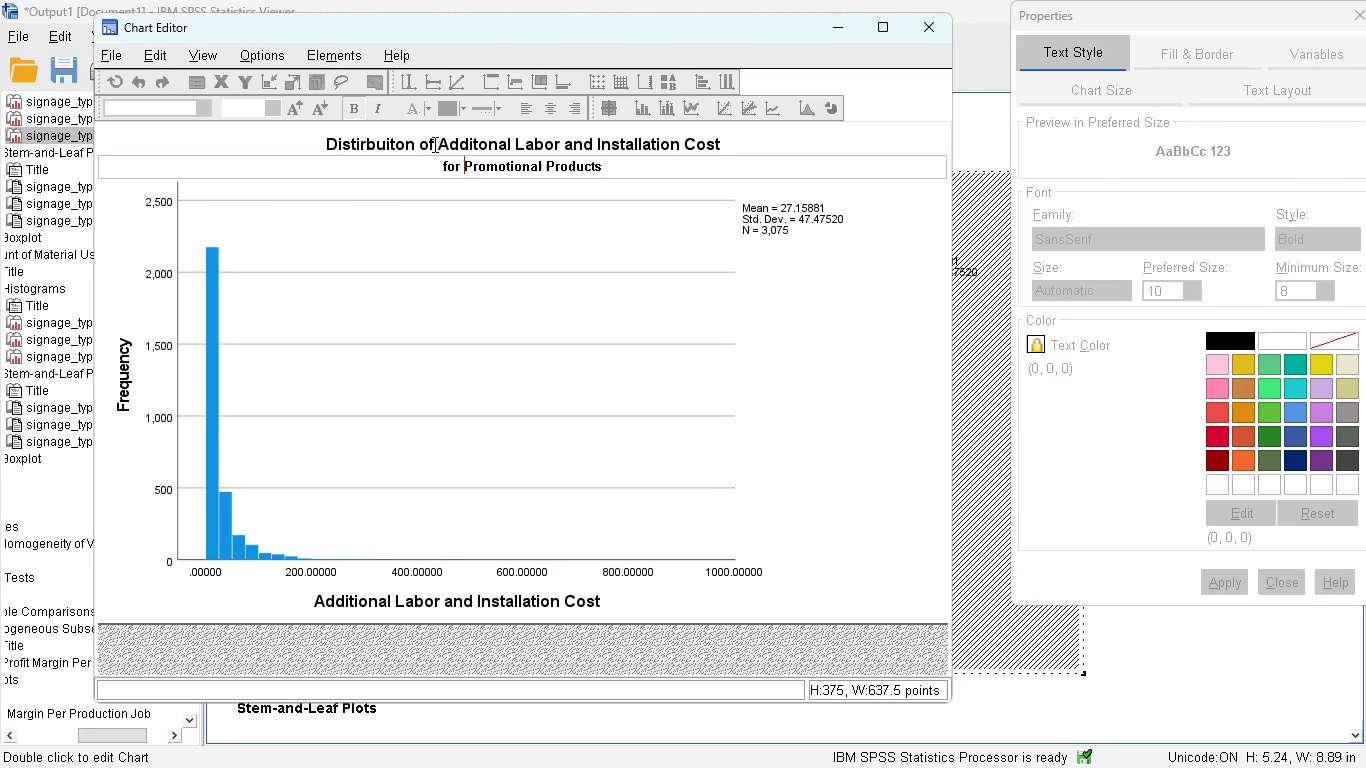 
left_click([417, 143])
 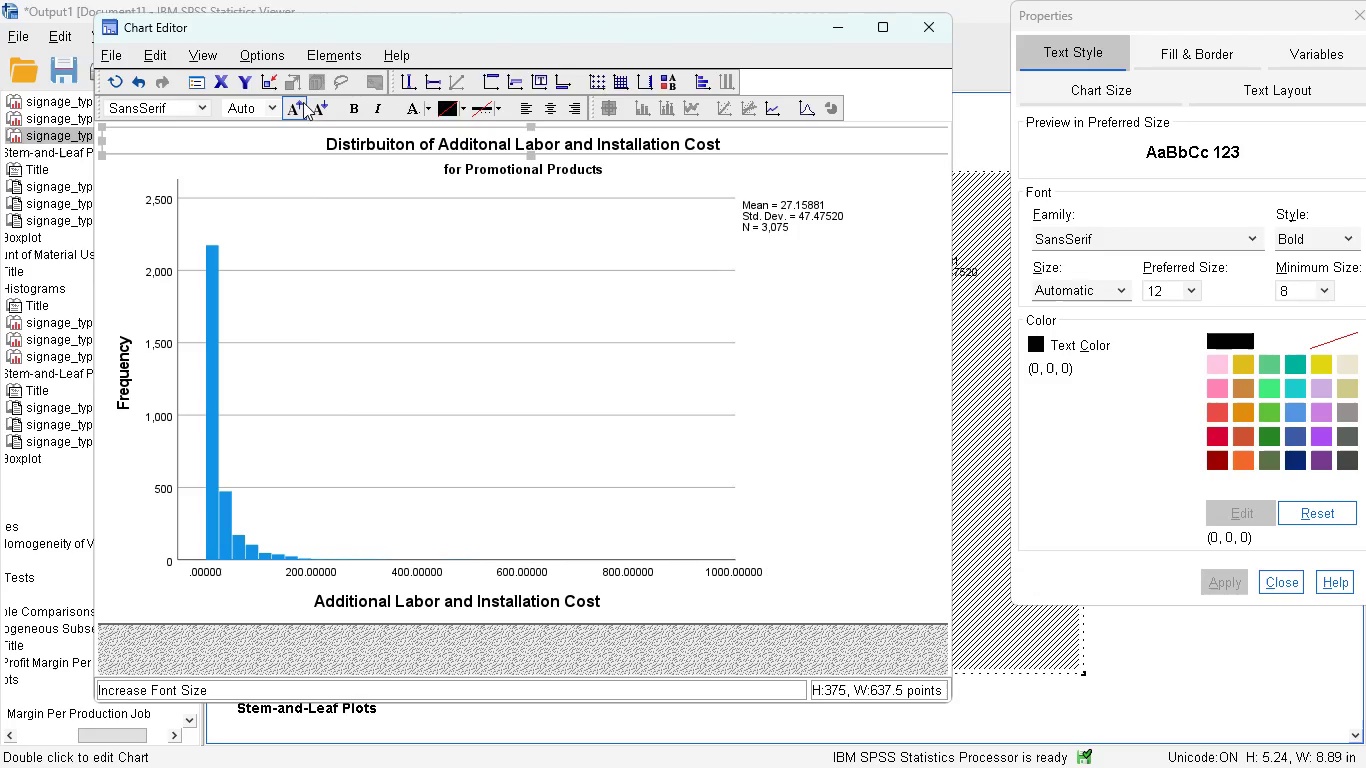 
left_click([299, 102])
 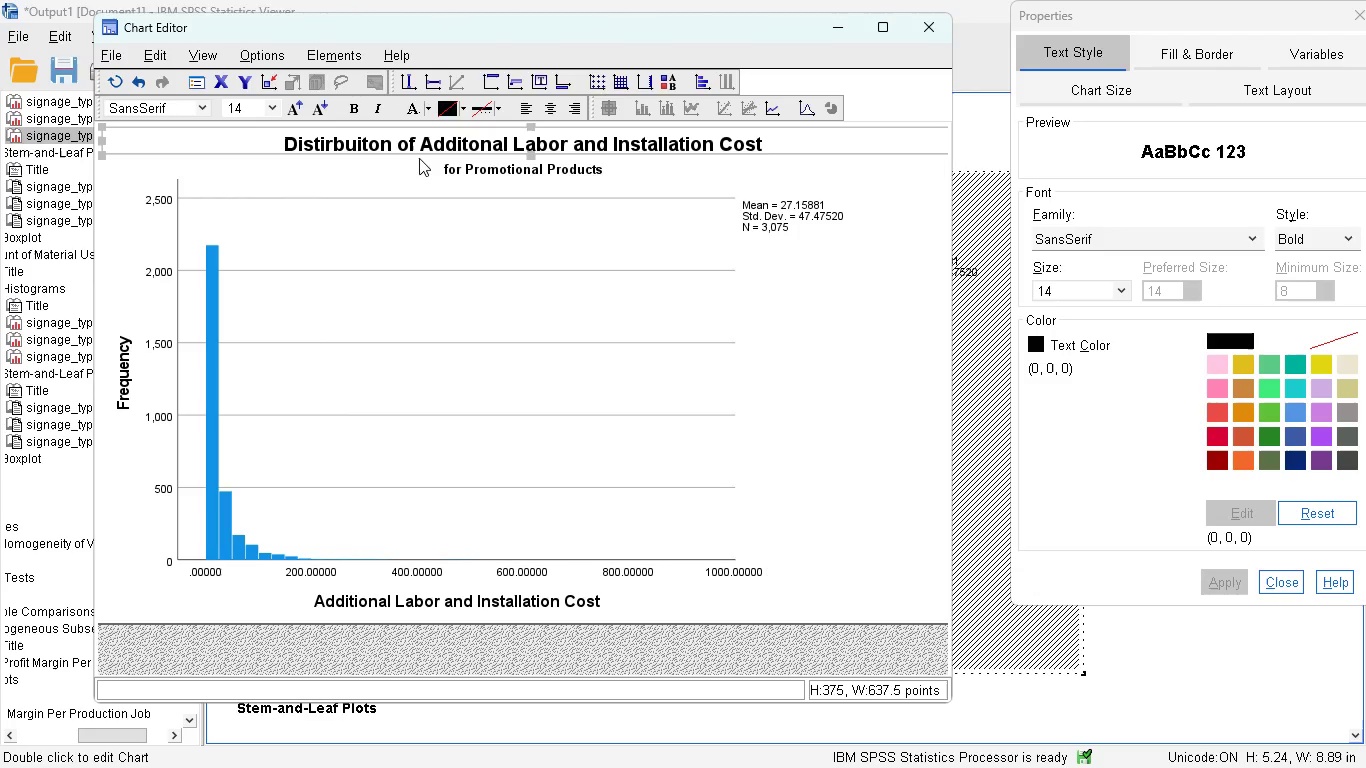 
left_click([434, 161])
 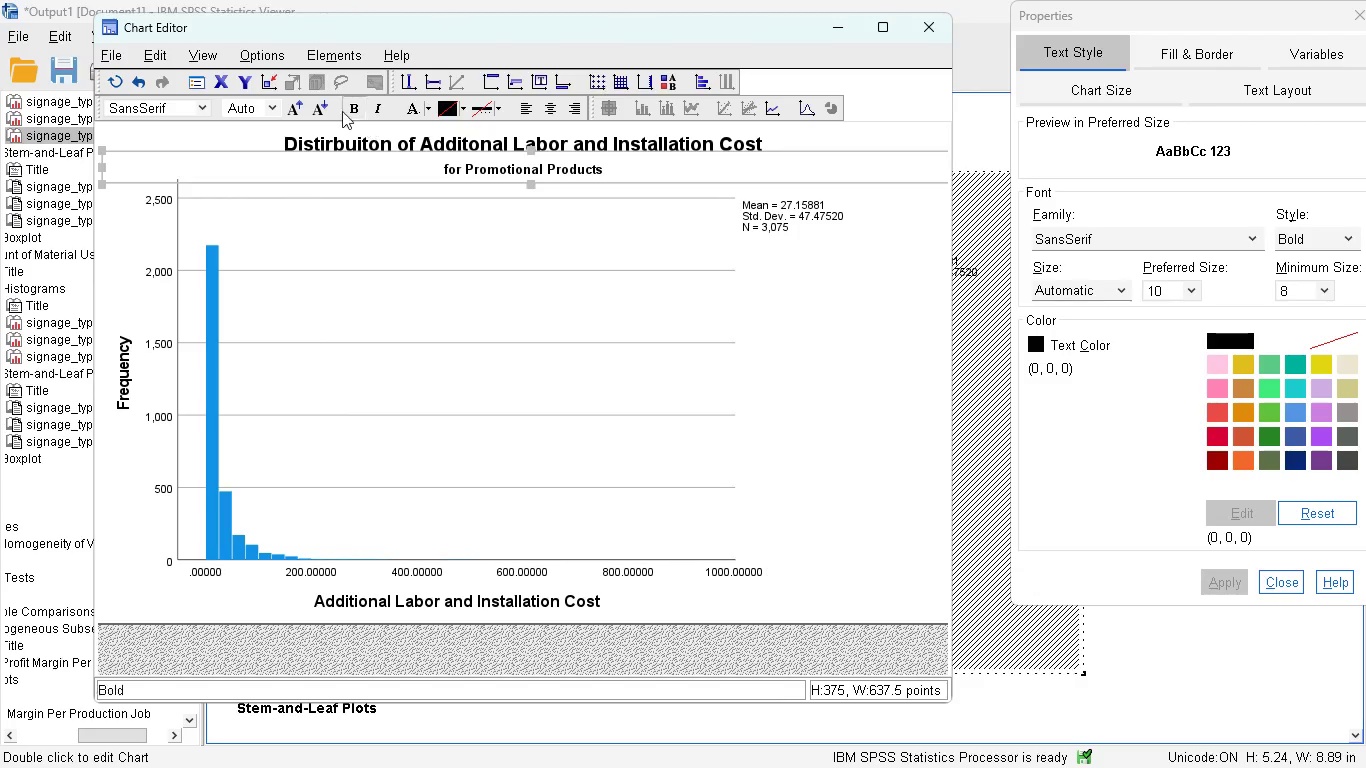 
left_click([299, 107])
 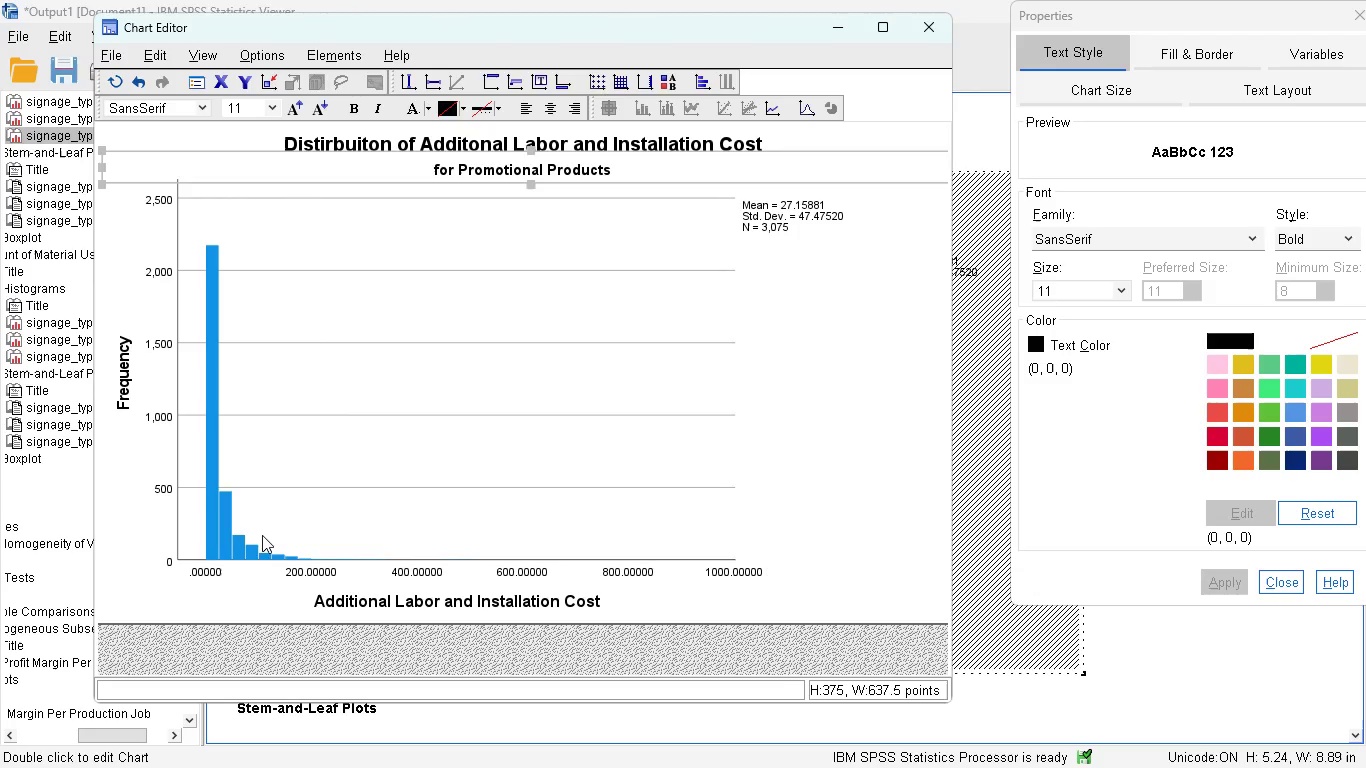 
left_click([227, 541])
 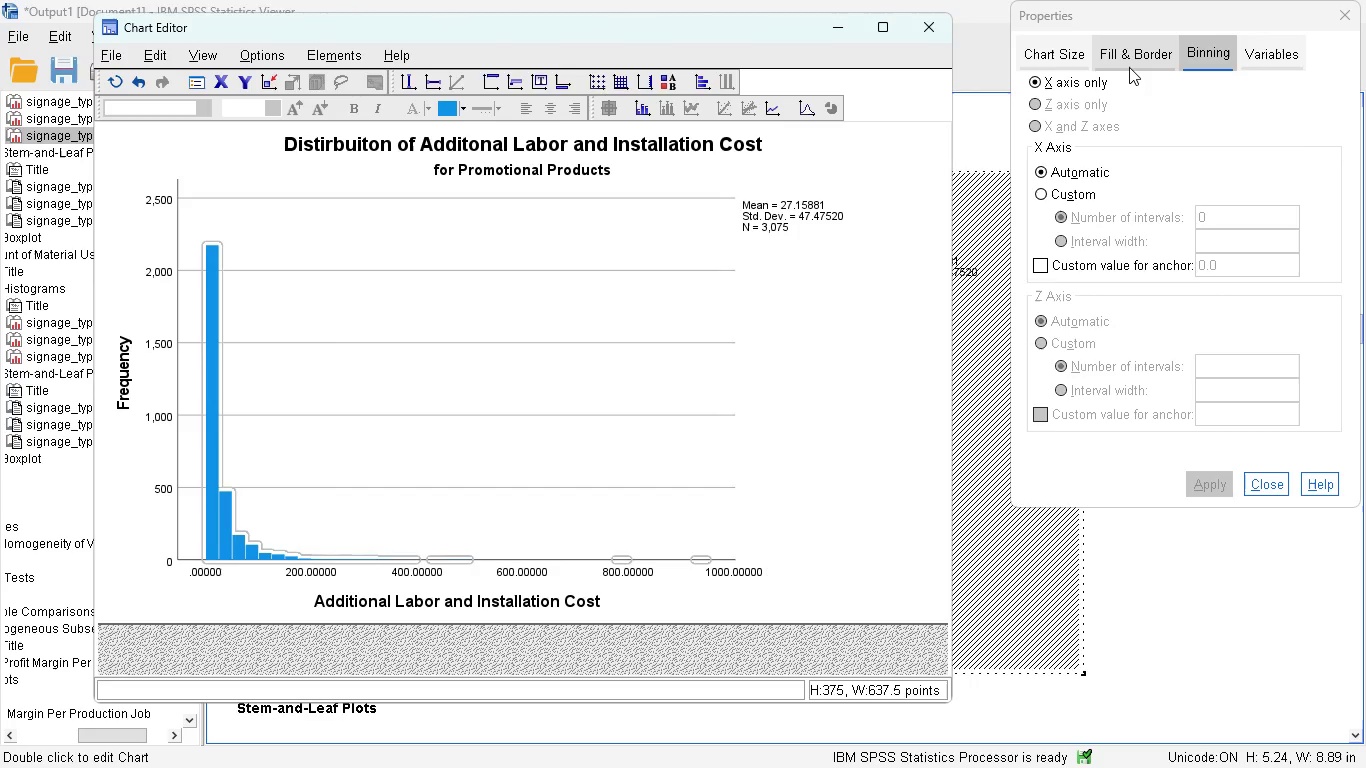 
left_click([1142, 55])
 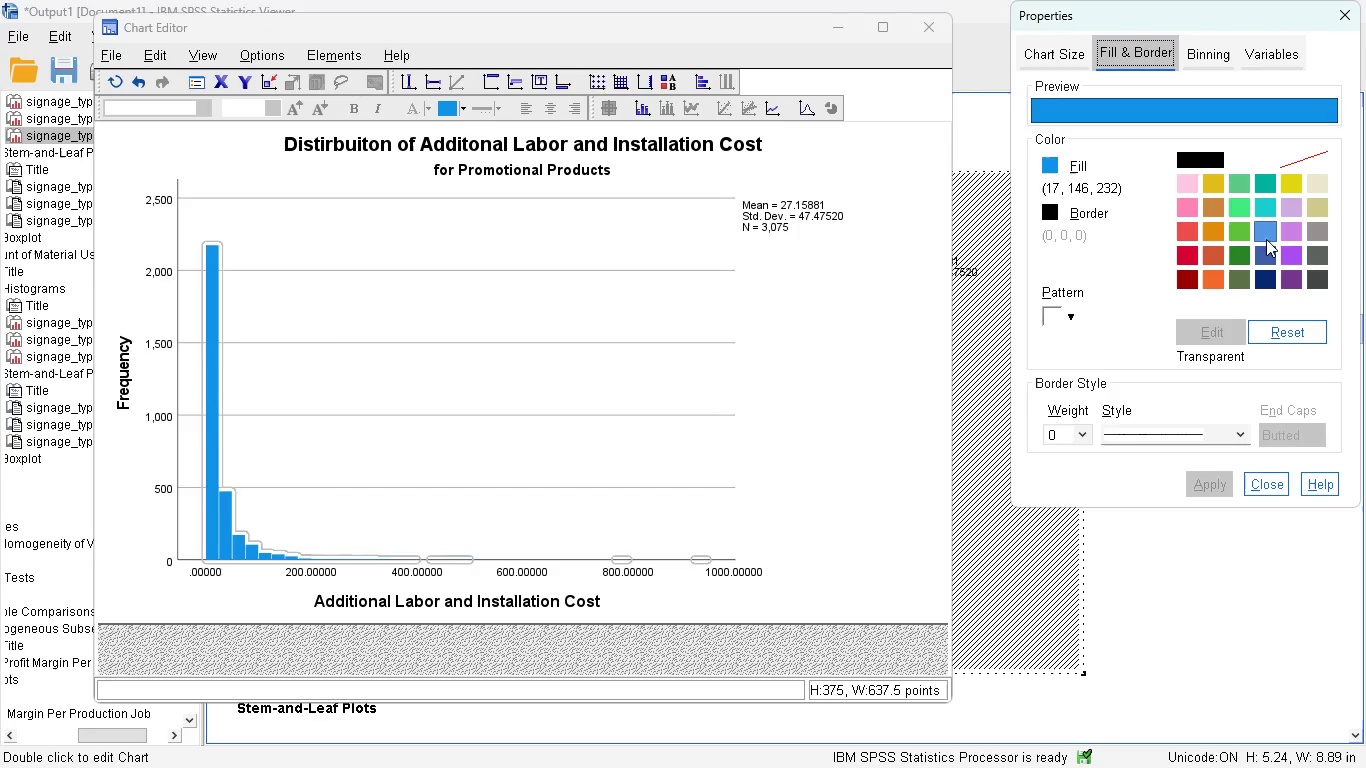 
left_click([1262, 232])
 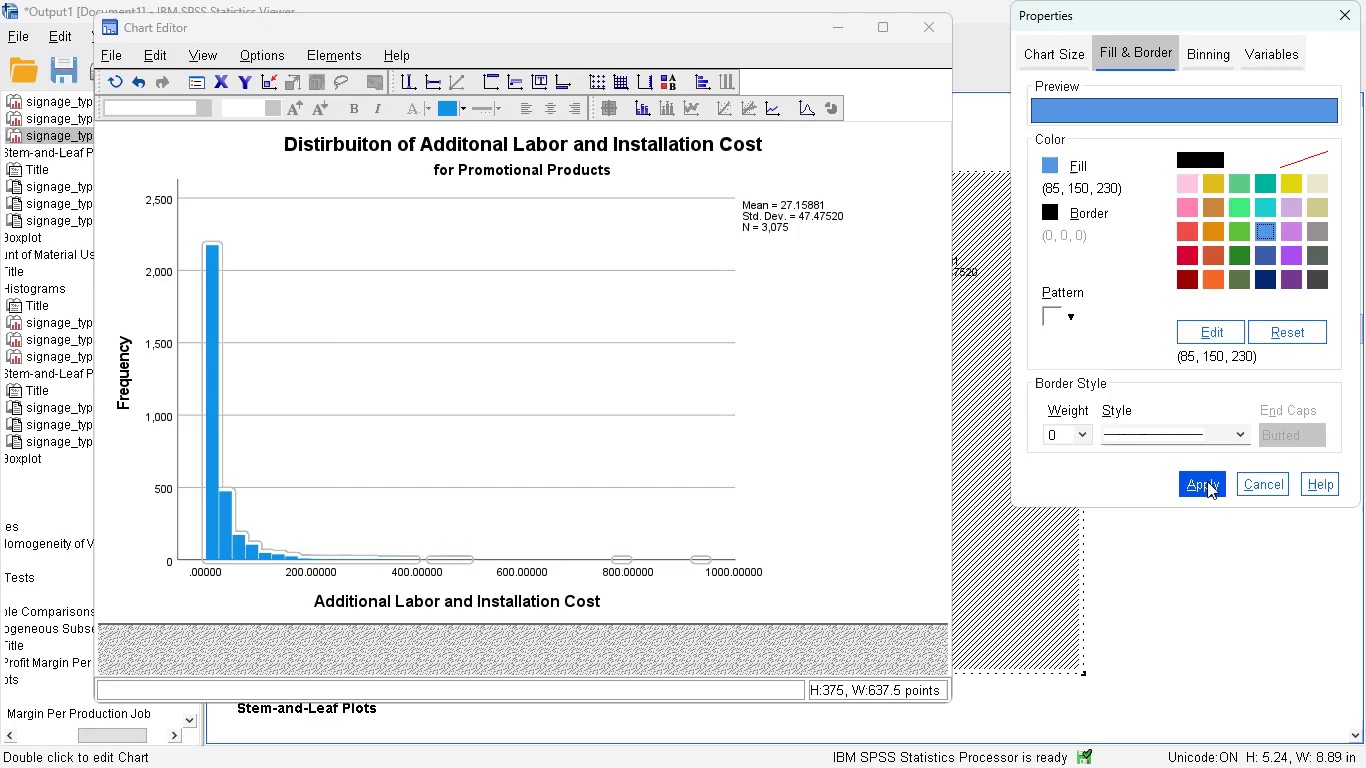 
left_click([1204, 486])
 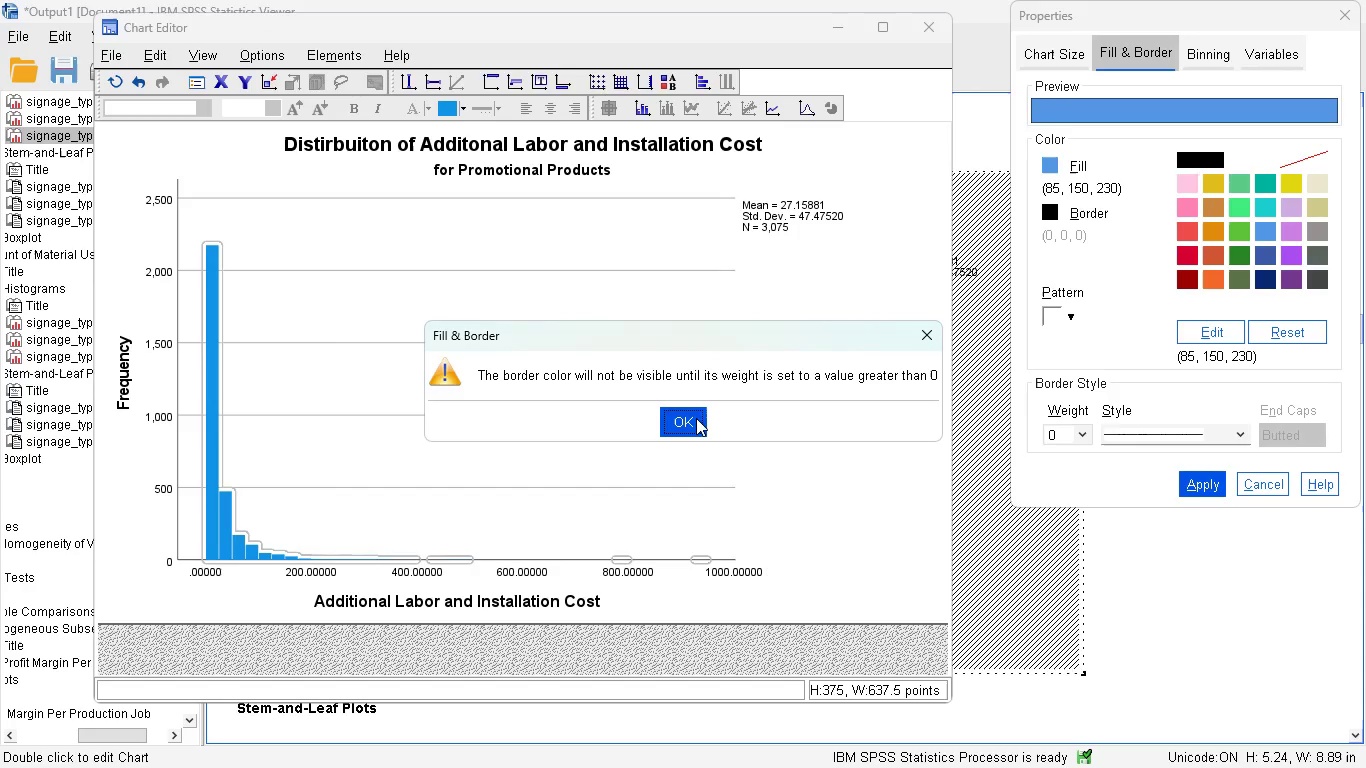 
left_click([689, 418])
 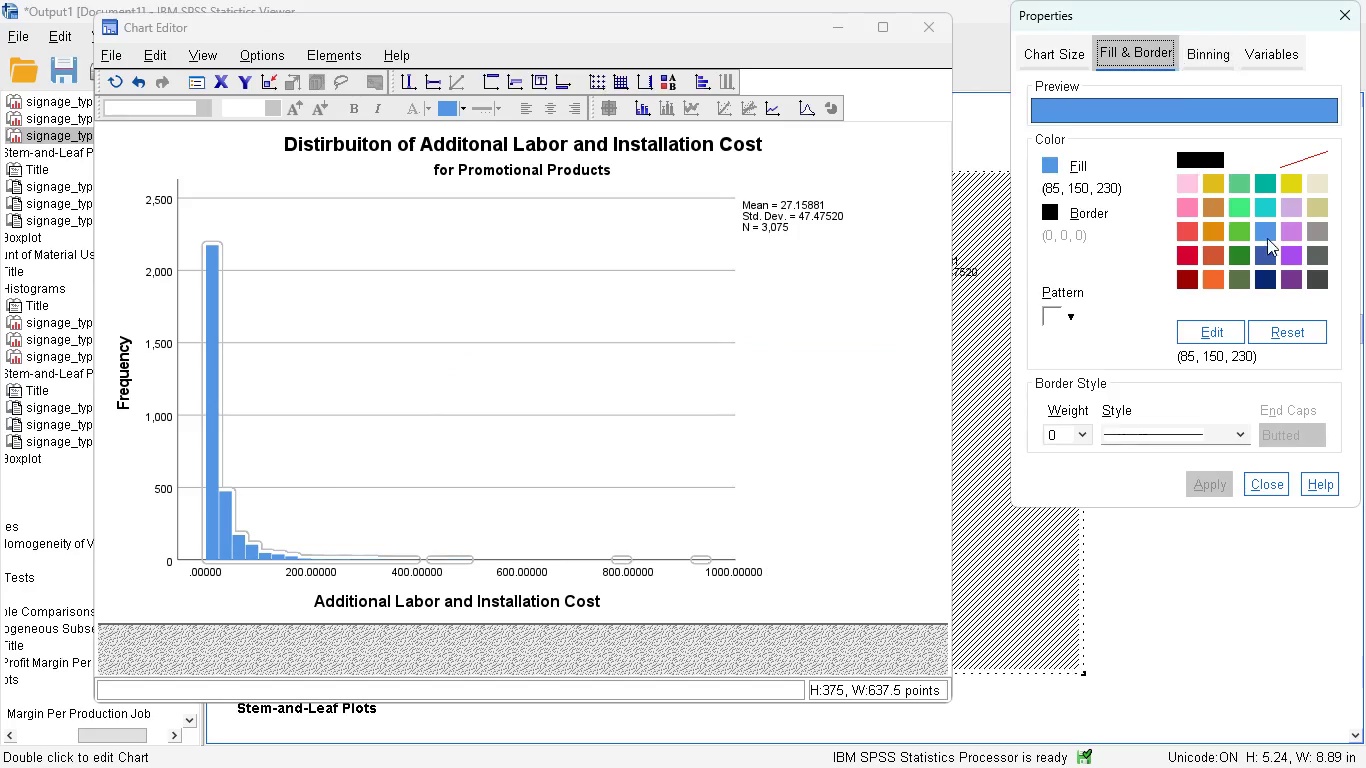 
left_click([1278, 482])
 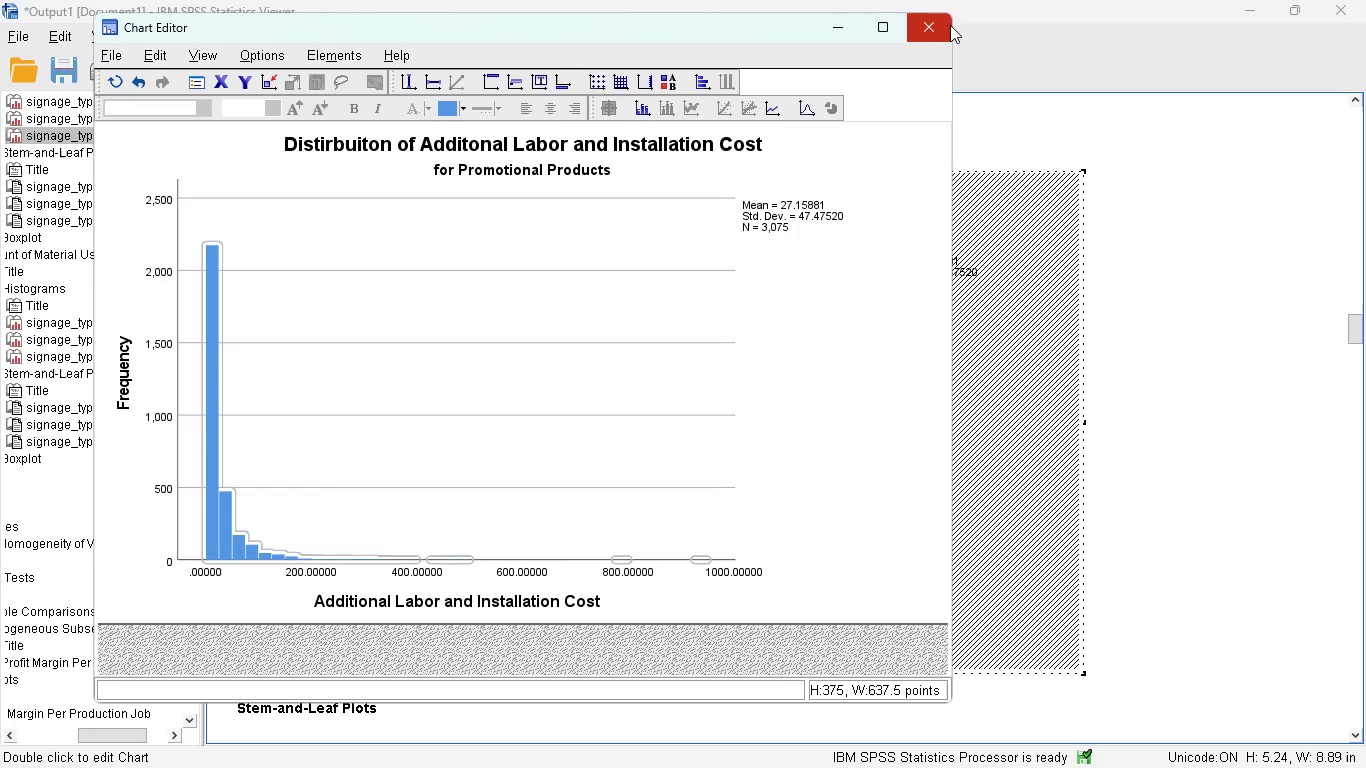 
left_click([937, 24])
 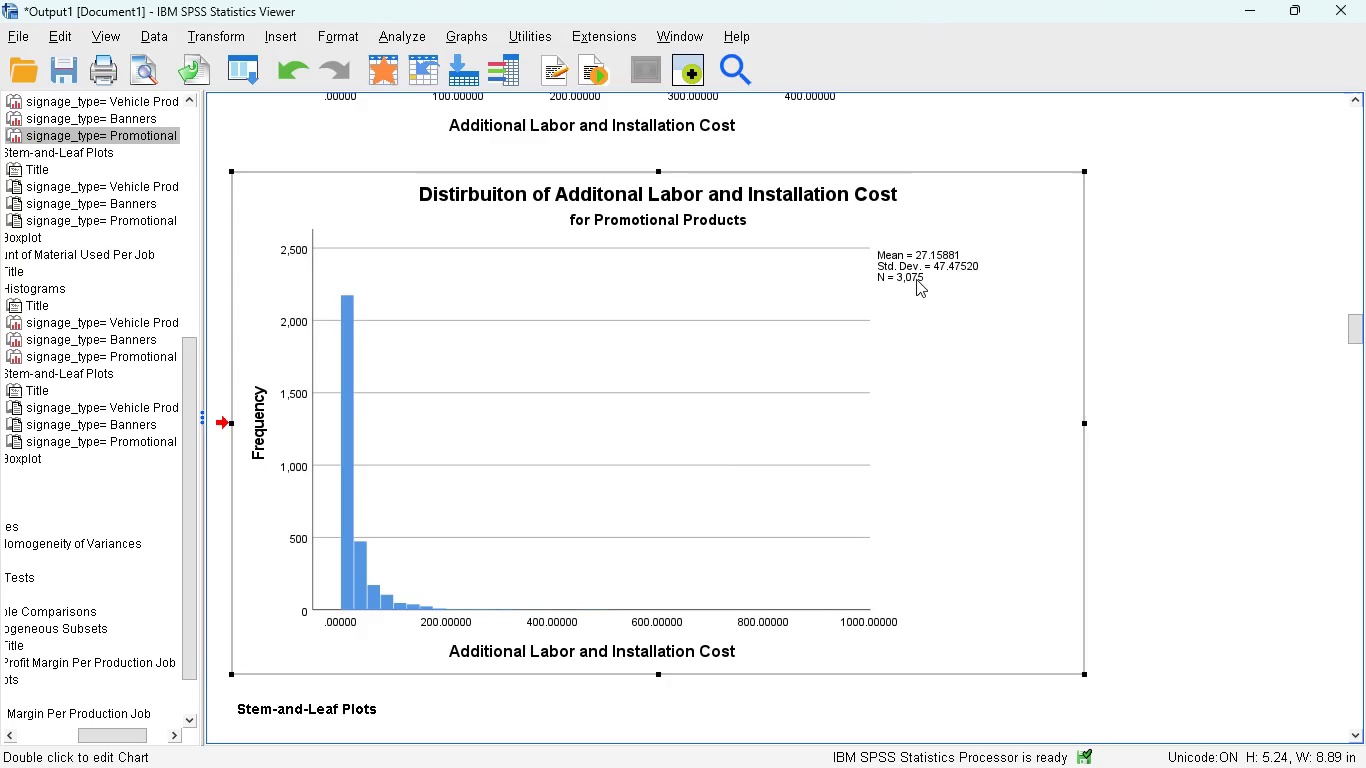 
scroll: coordinate [916, 279], scroll_direction: down, amount: 51.0
 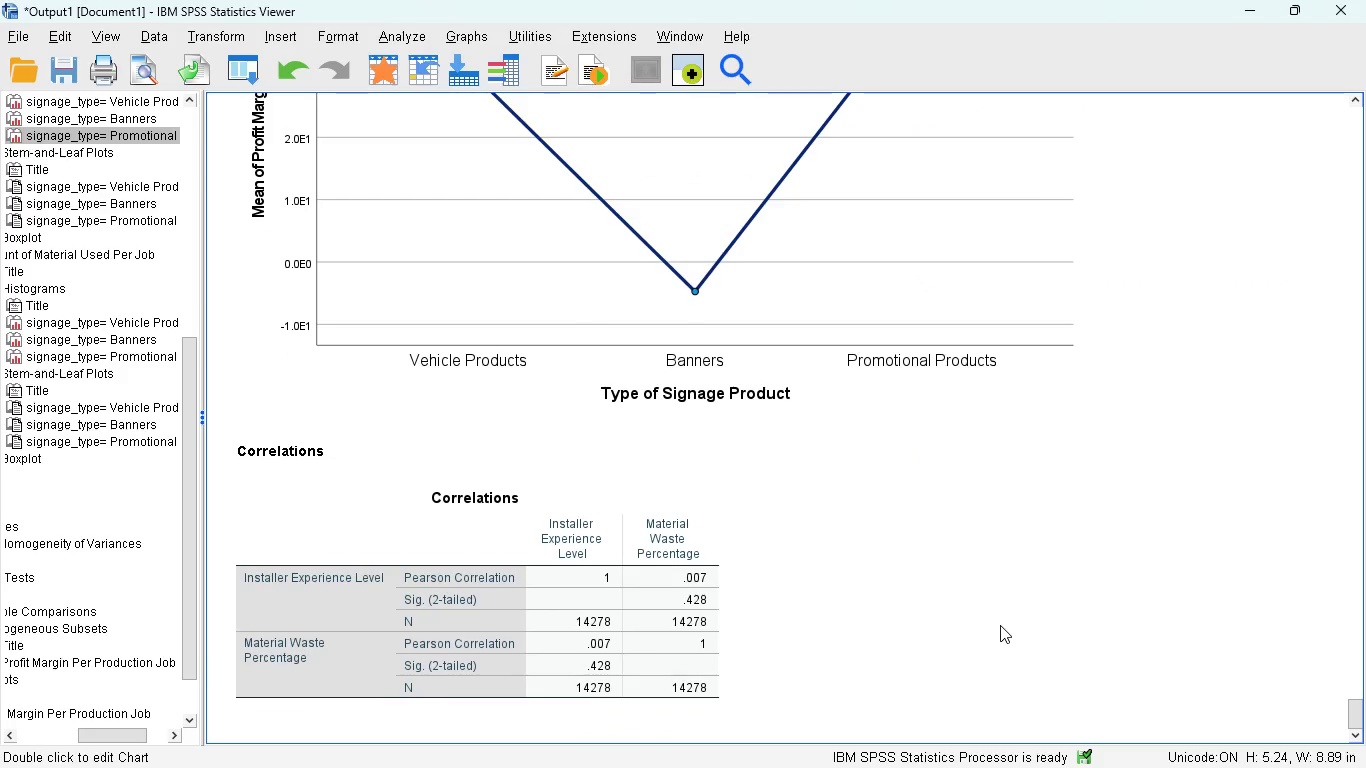 
left_click([911, 747])